 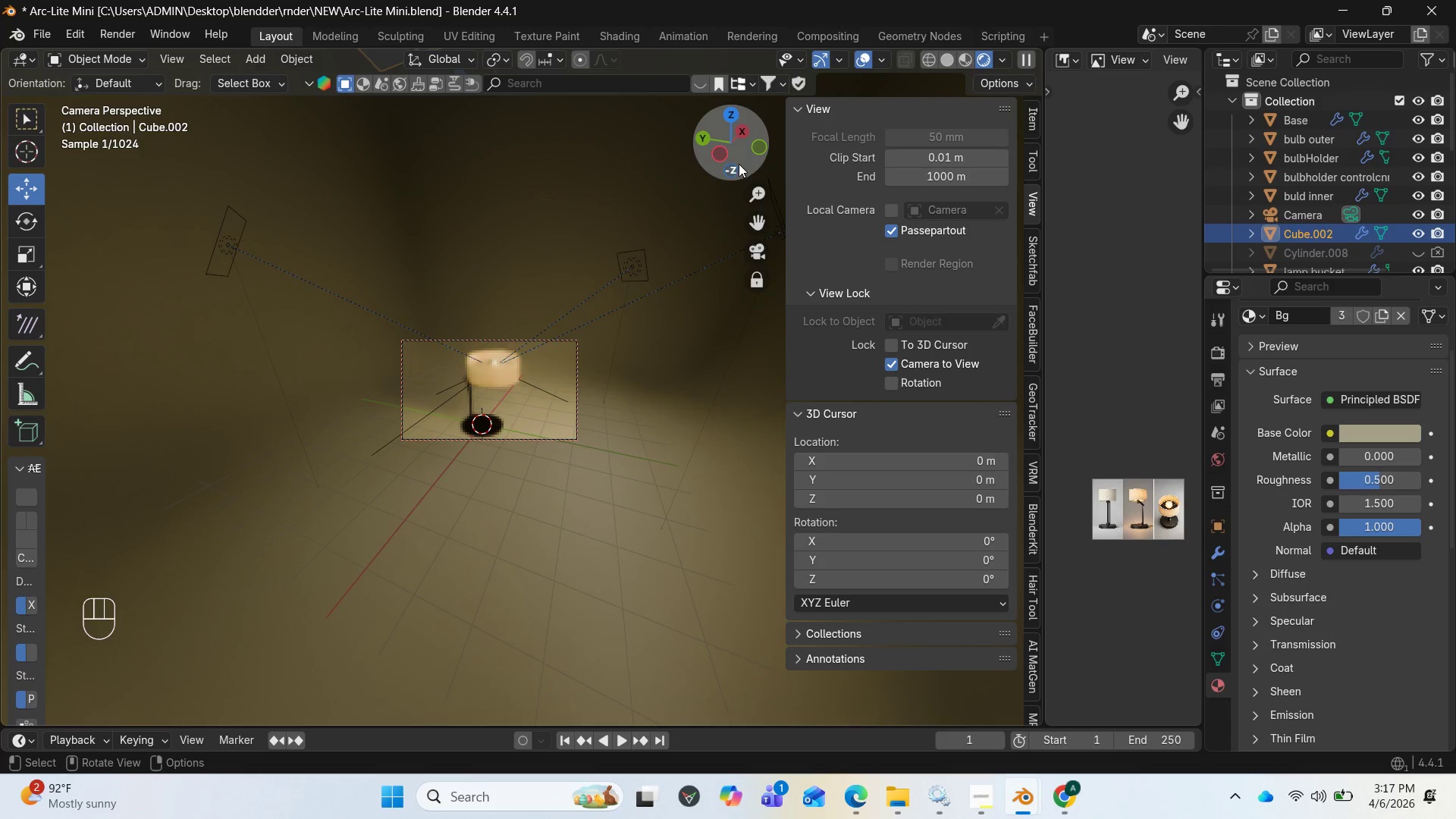 
left_click_drag(start_coordinate=[735, 158], to_coordinate=[924, 190])
 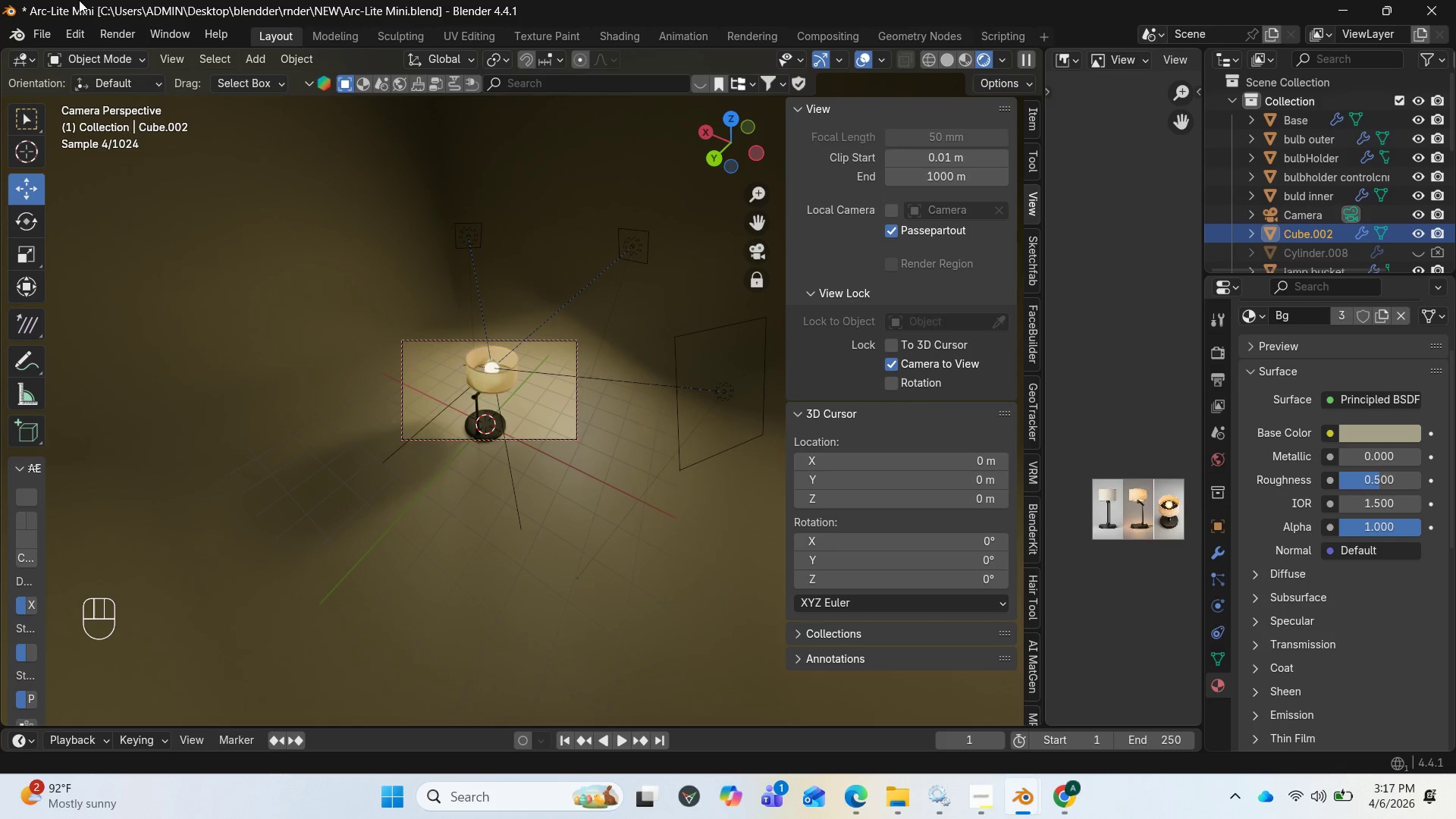 
wait(8.59)
 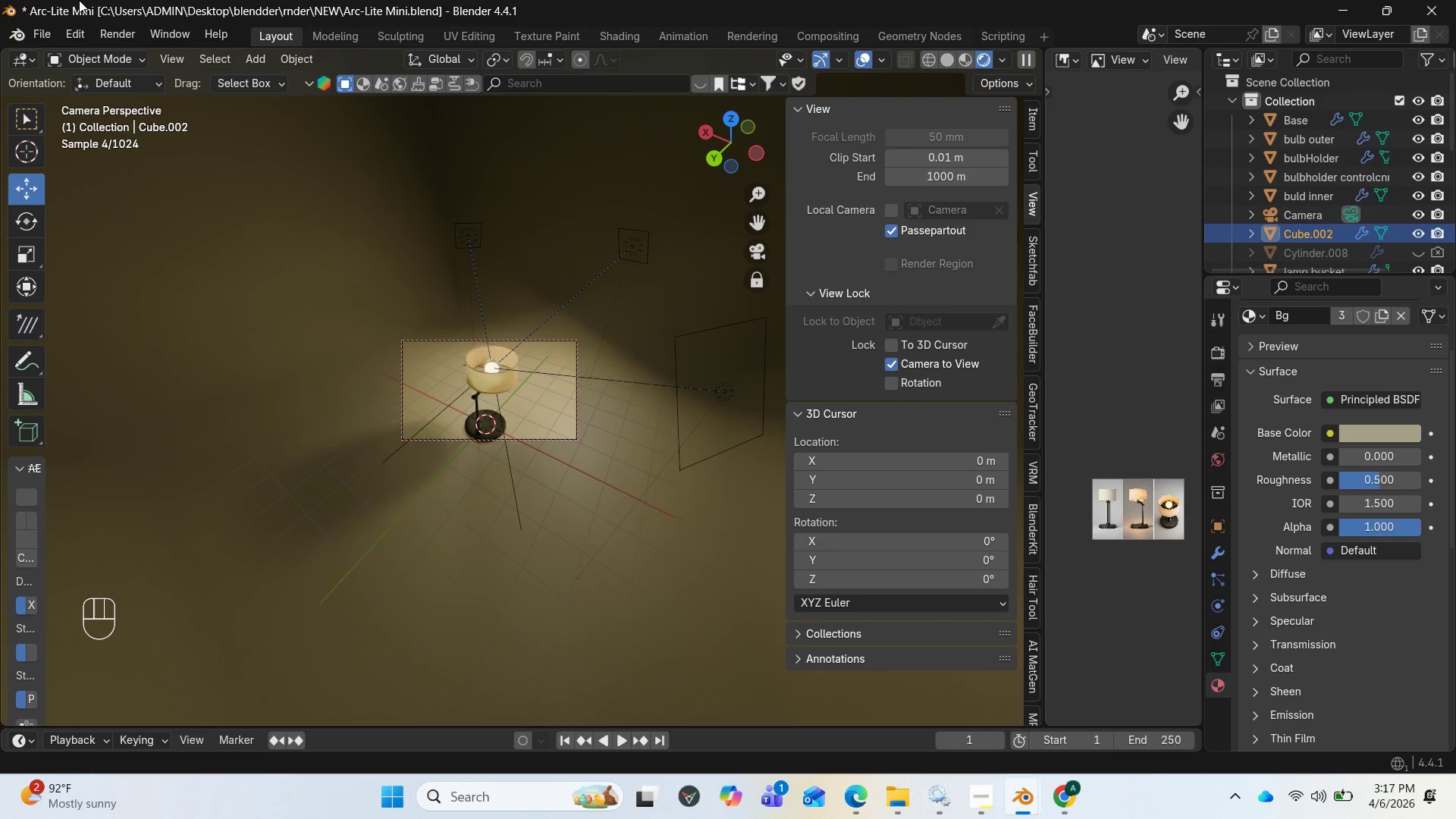 
left_click([118, 37])
 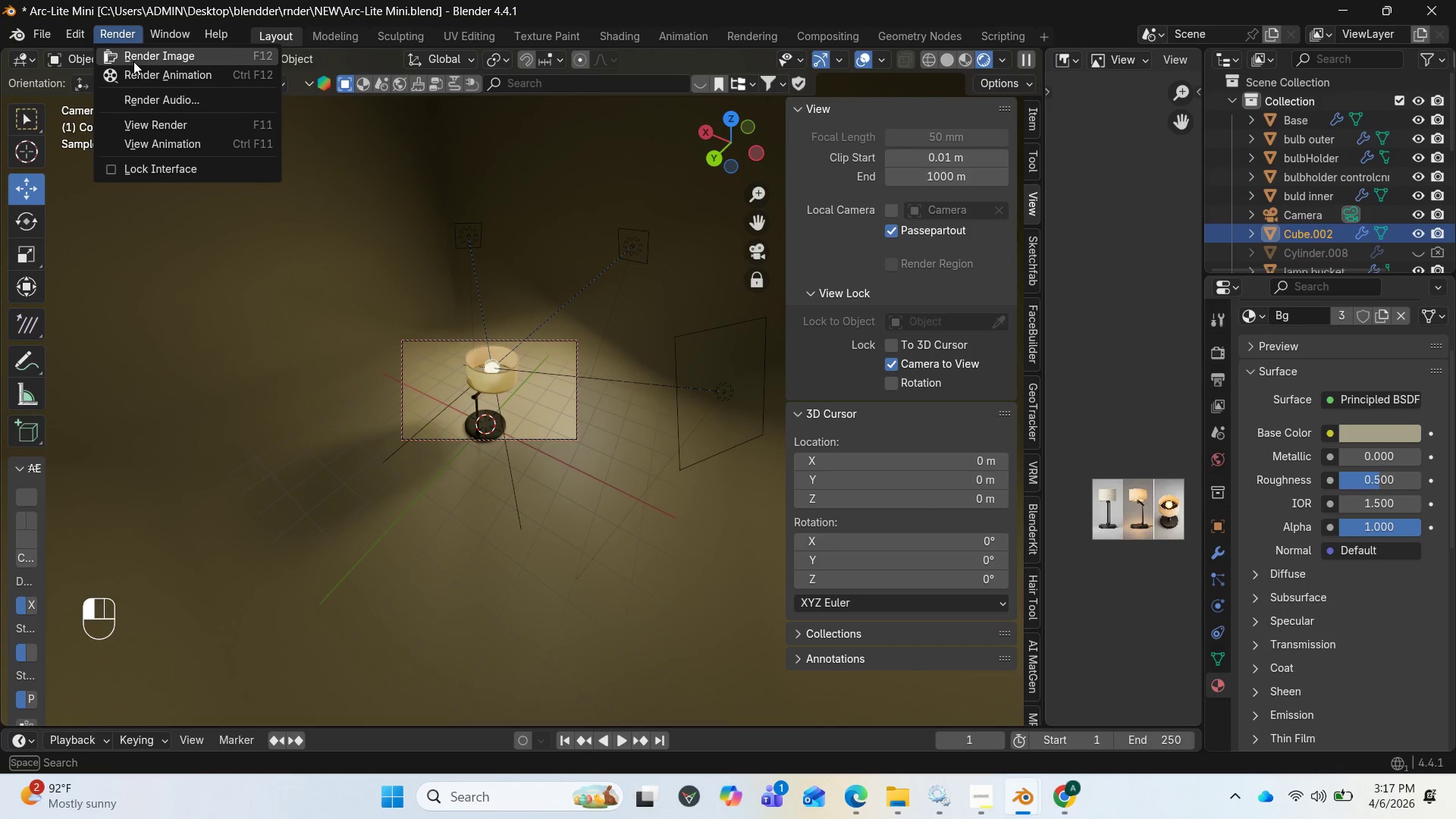 
left_click([133, 61])
 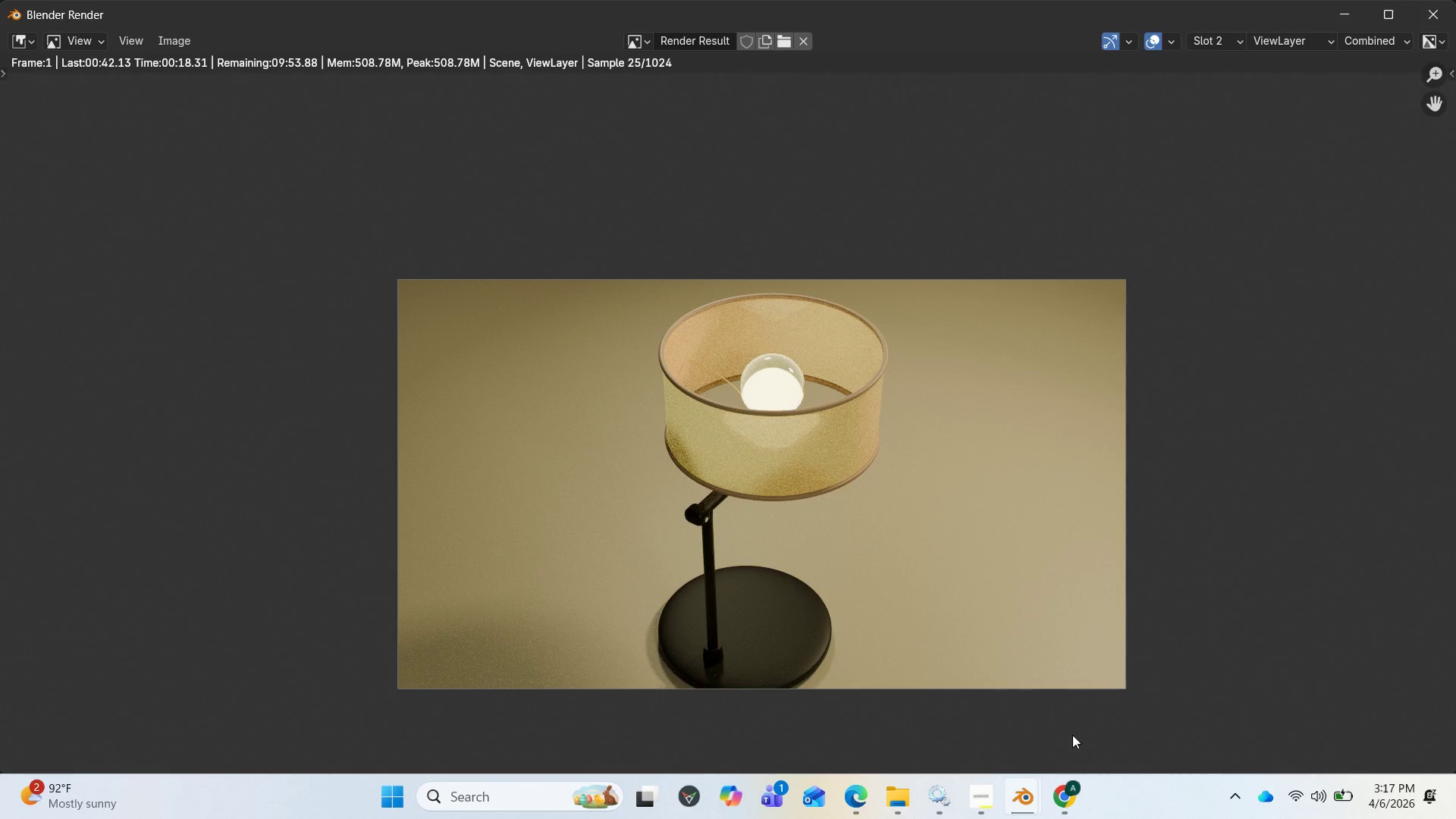 
wait(25.95)
 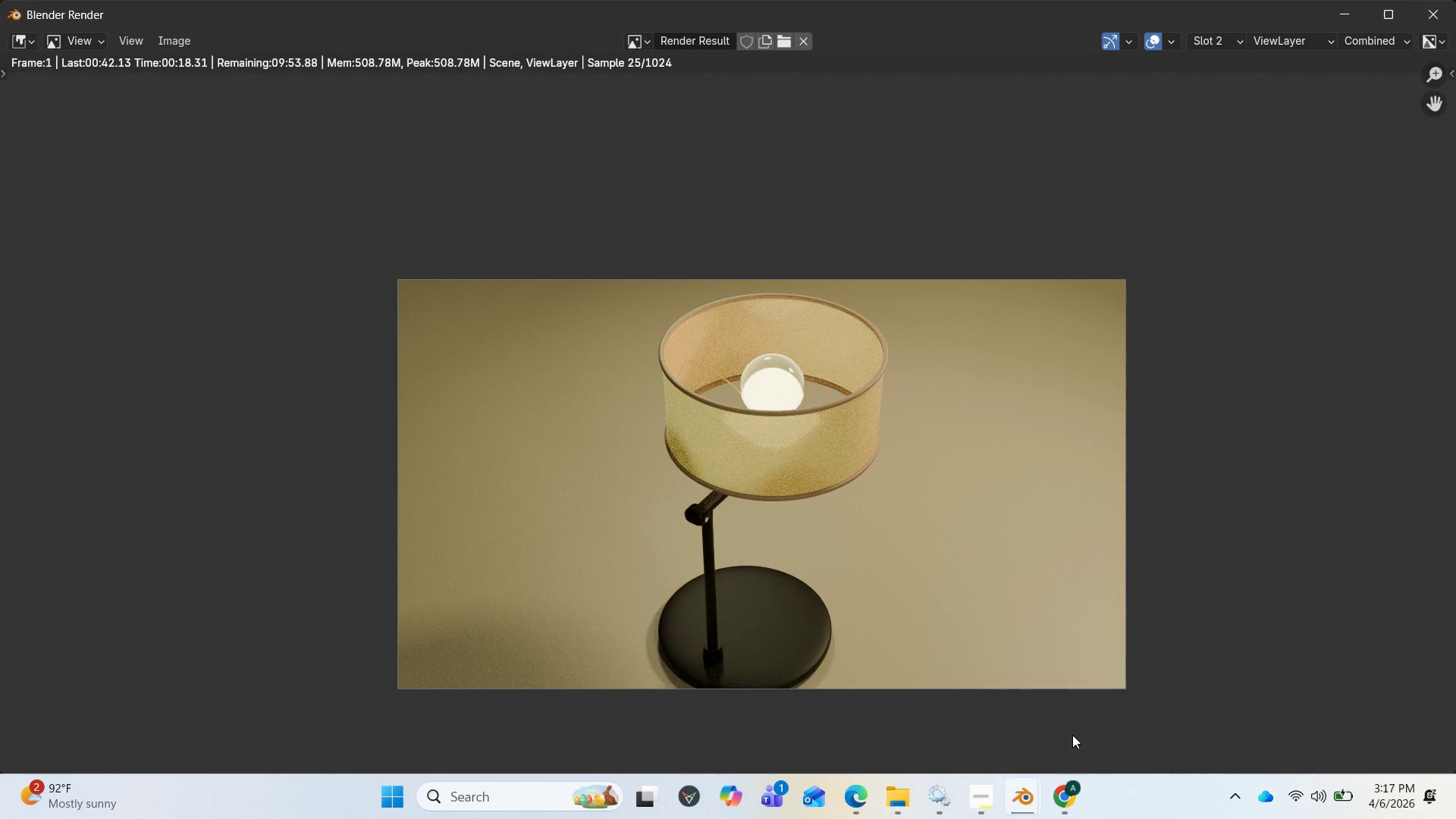 
left_click([991, 799])